 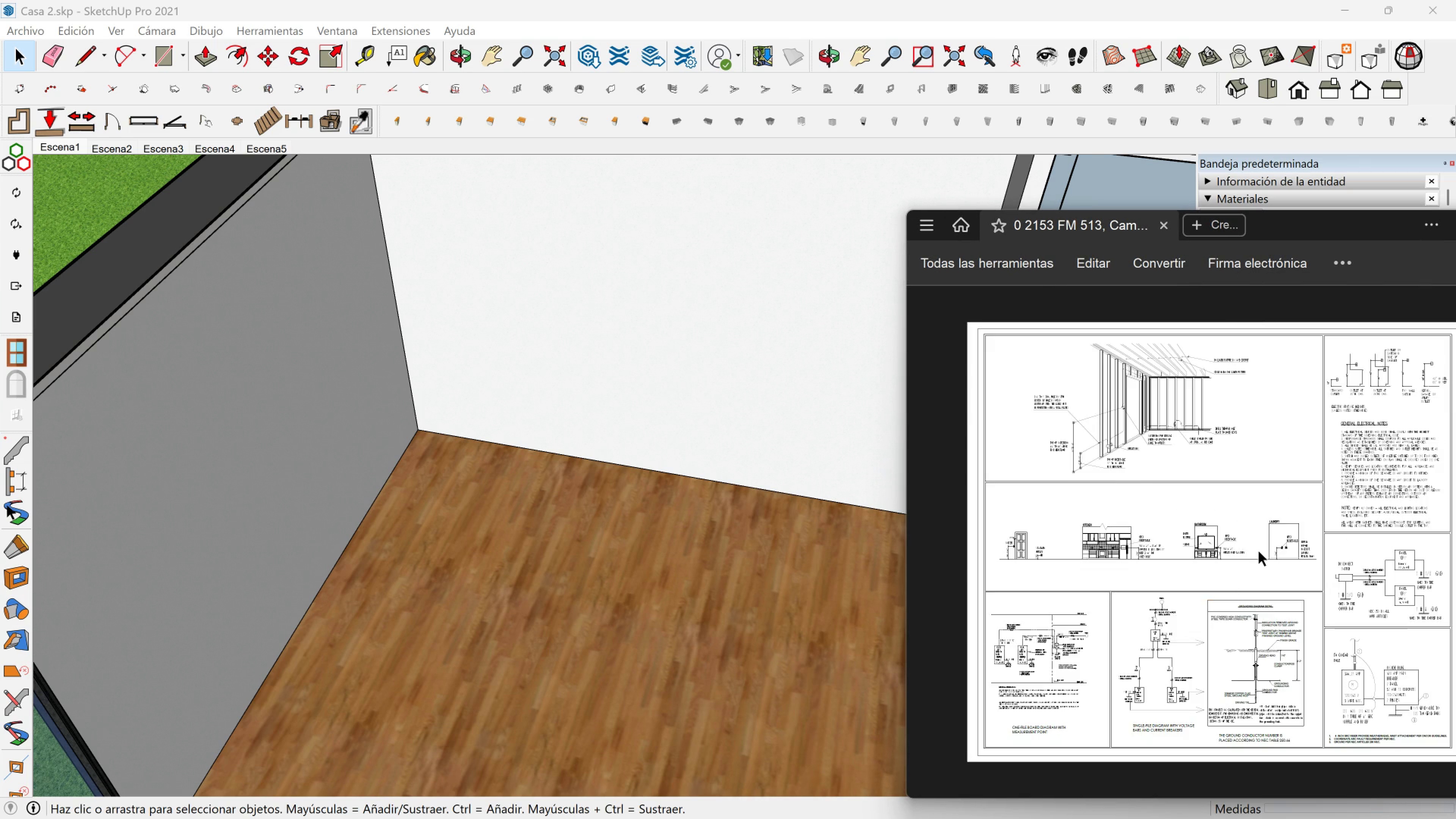 
scroll: coordinate [1224, 577], scroll_direction: up, amount: 8.0
 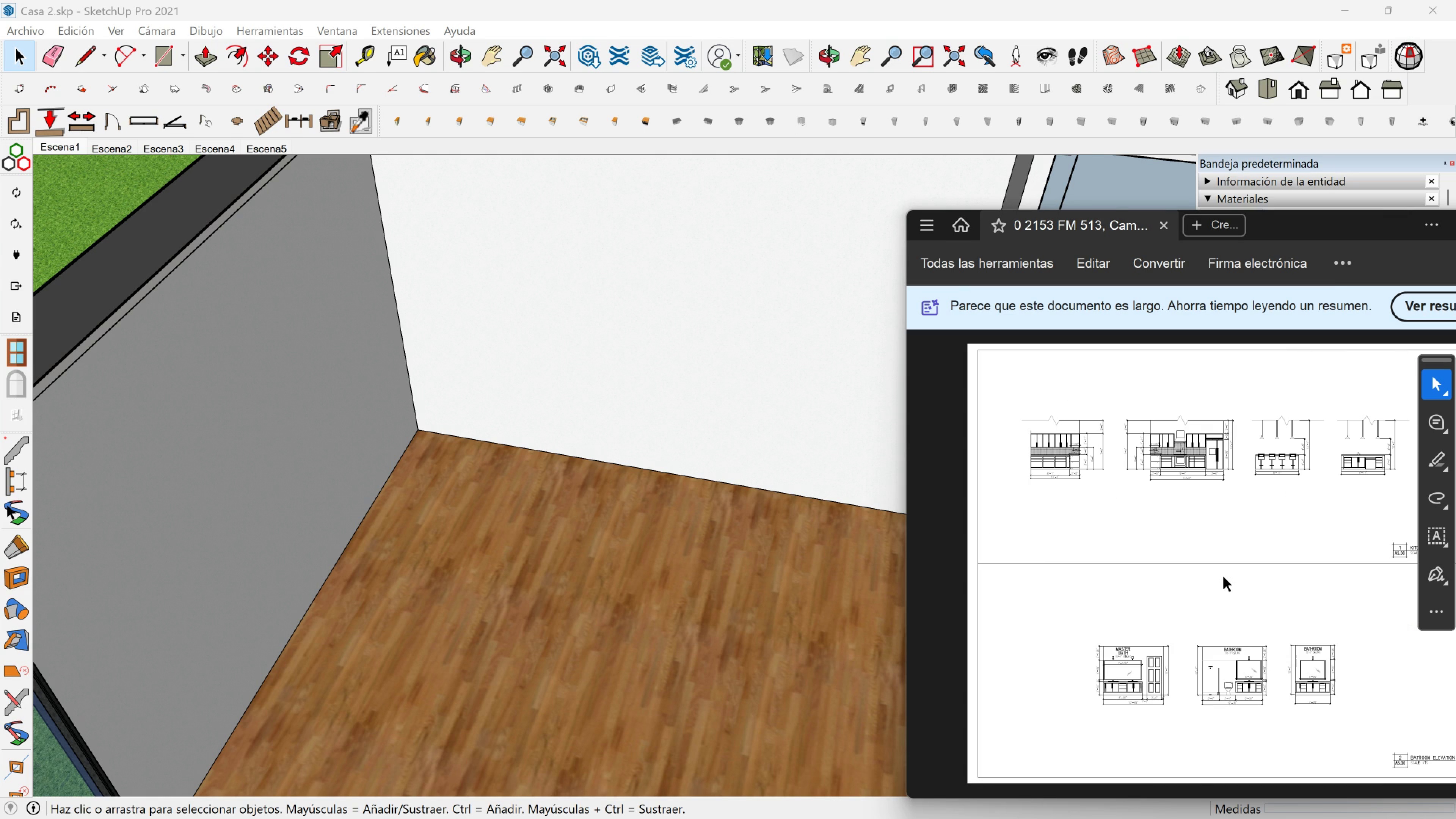 
scroll: coordinate [1224, 577], scroll_direction: down, amount: 1.0
 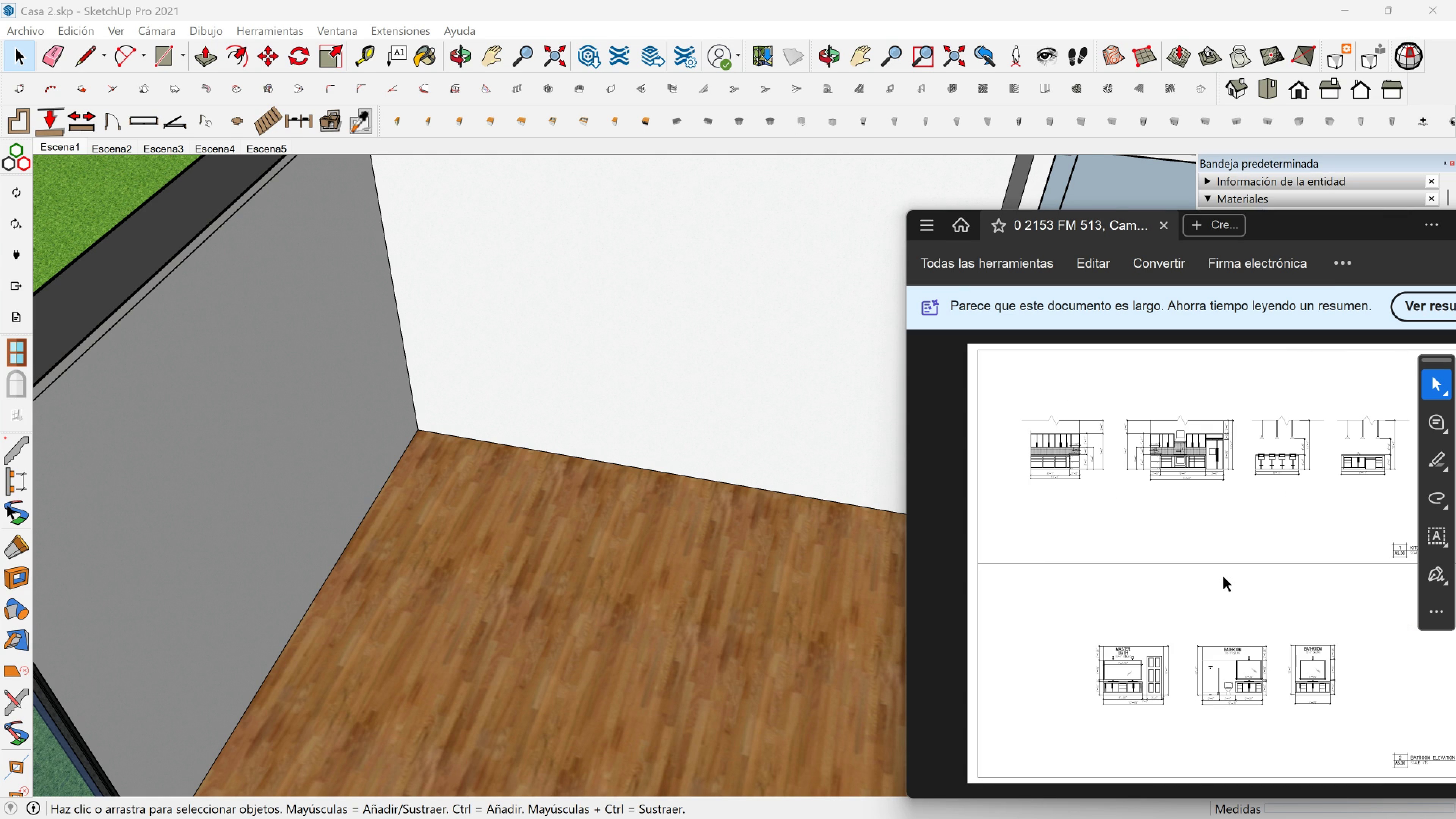 
scroll: coordinate [1222, 577], scroll_direction: up, amount: 3.0
 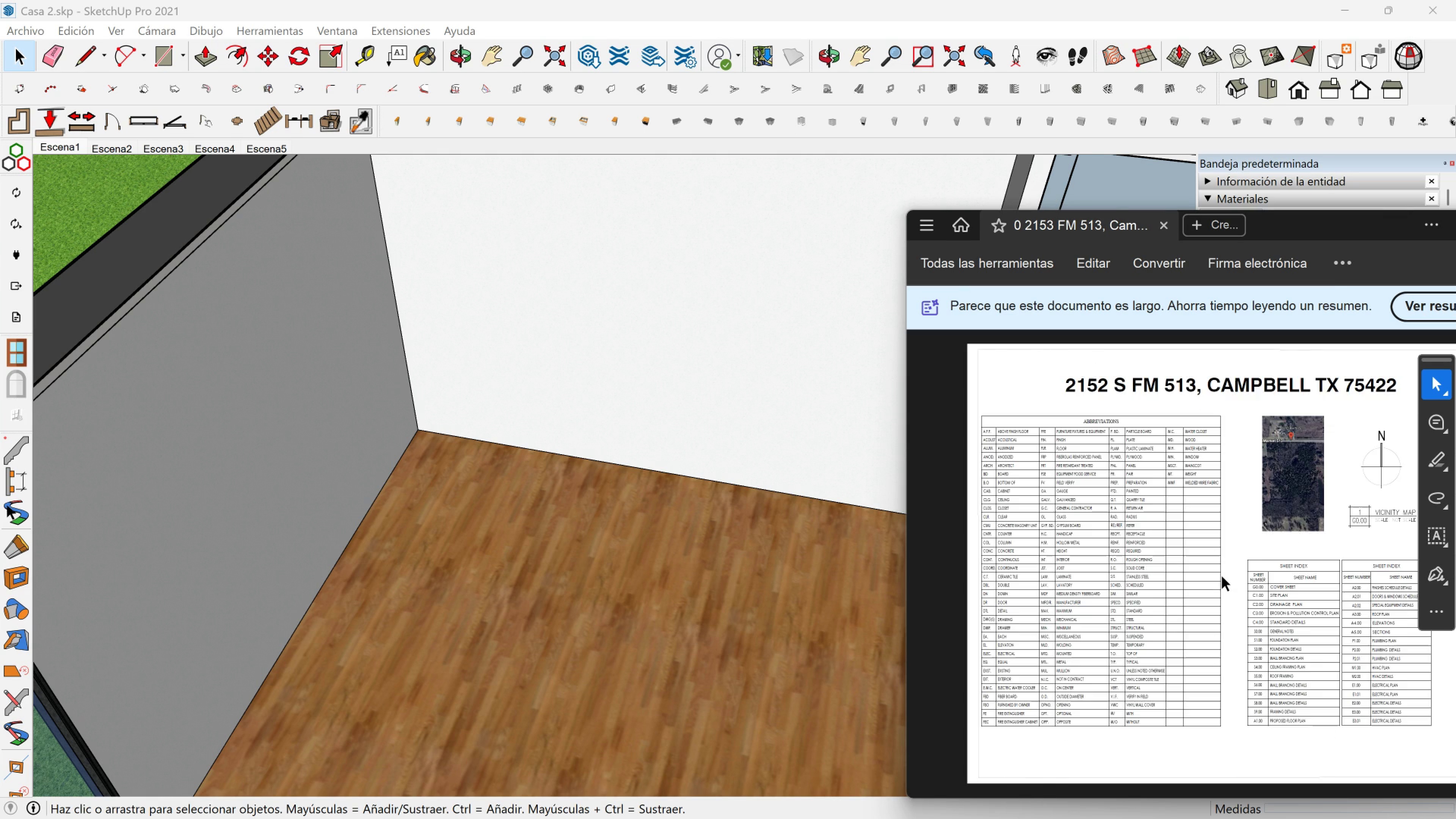 
scroll: coordinate [1222, 577], scroll_direction: down, amount: 3.0
 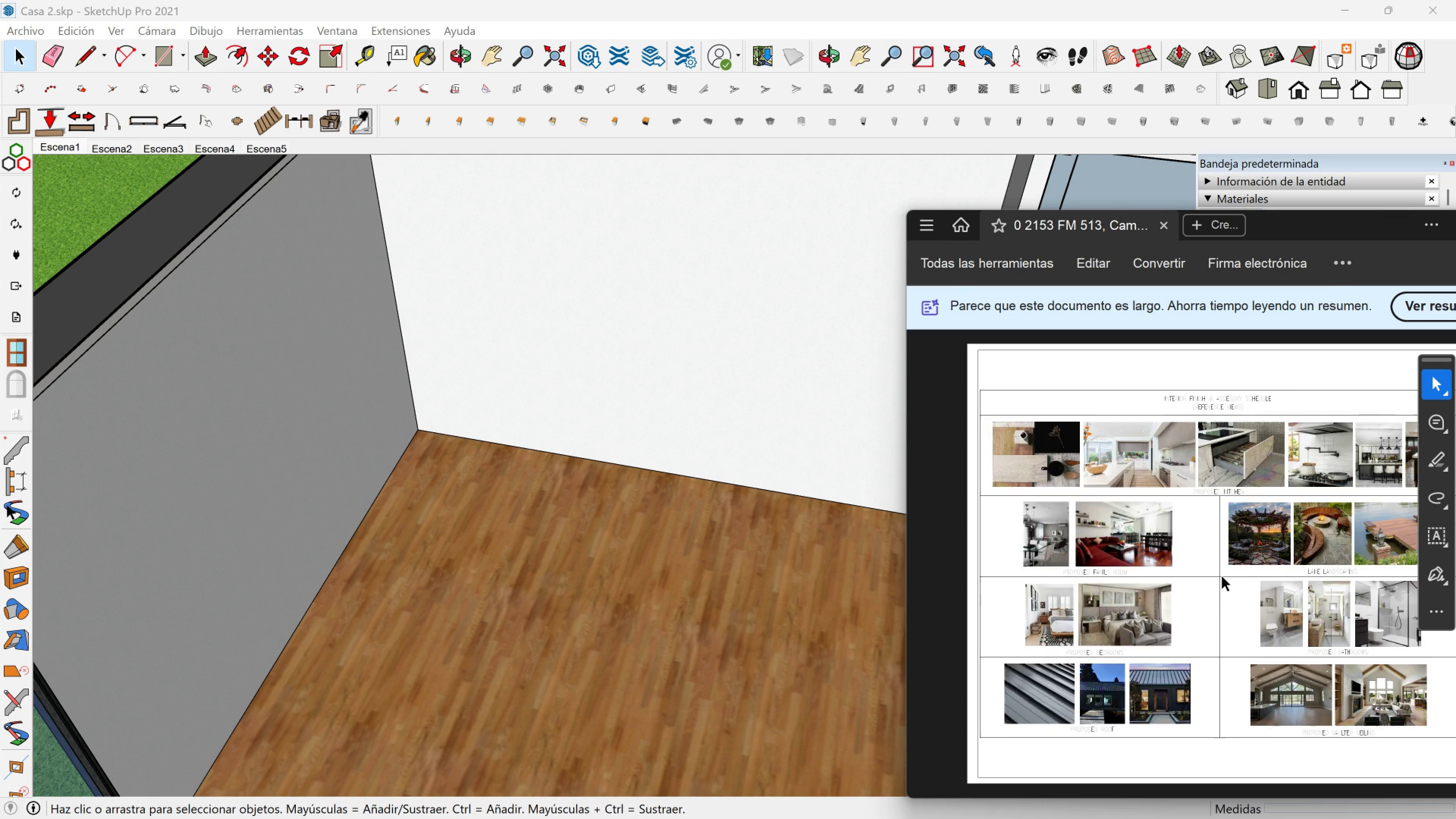 
scroll: coordinate [1222, 577], scroll_direction: none, amount: 0.0